 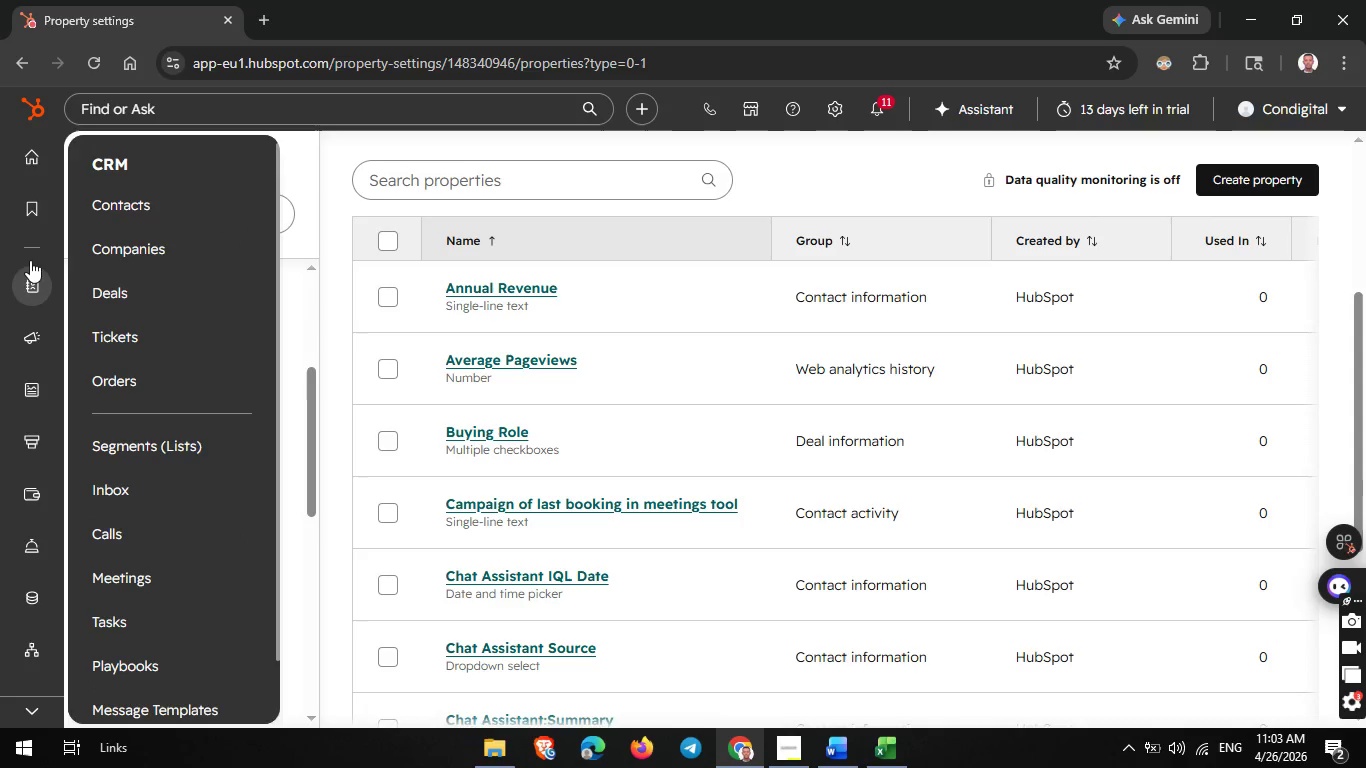 
left_click([26, 303])
 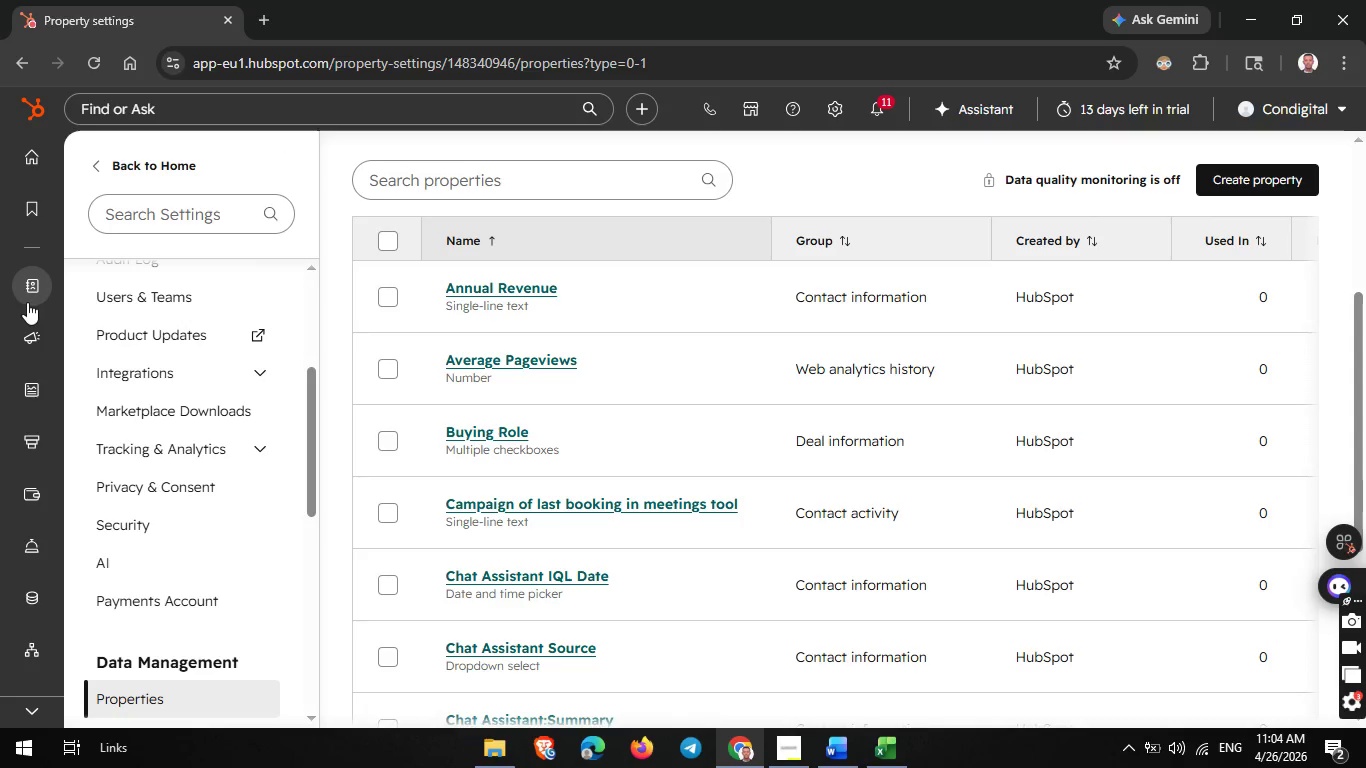 
left_click([40, 289])
 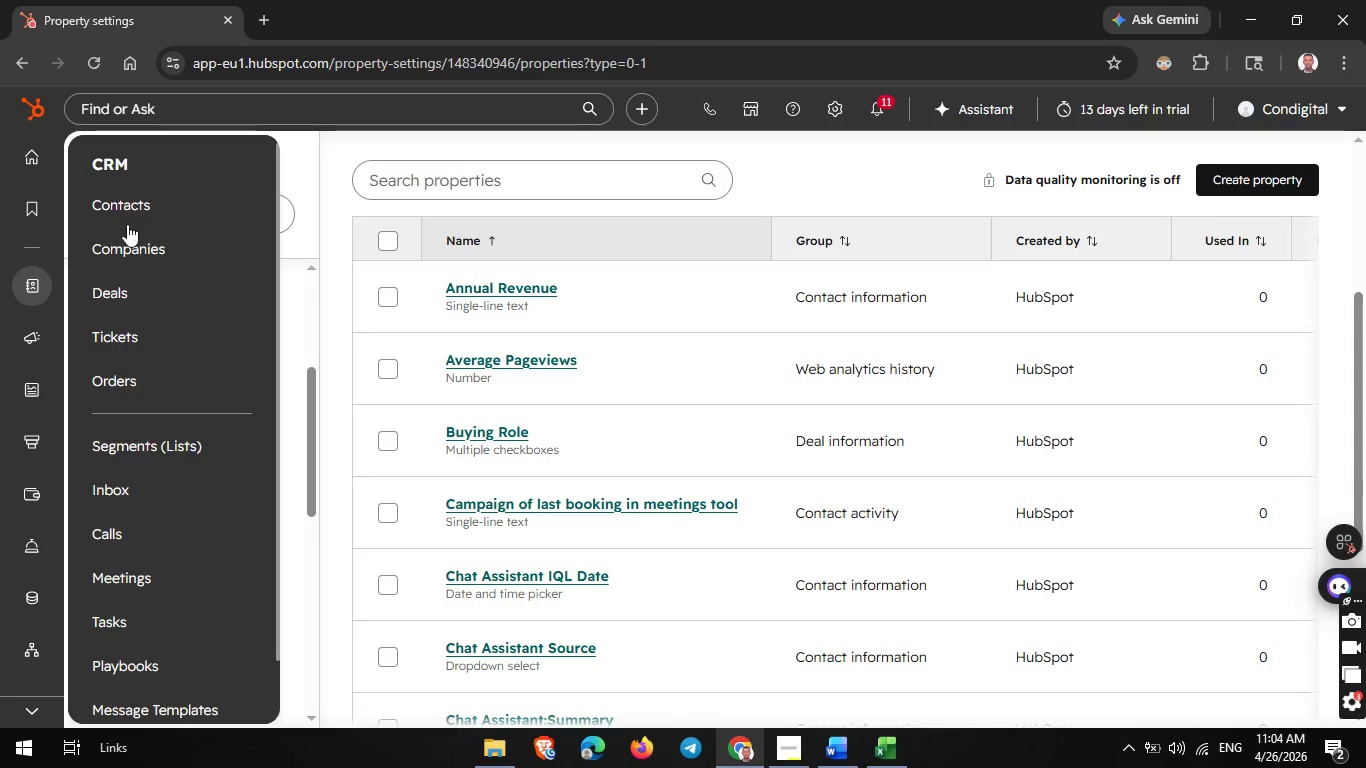 
left_click([140, 205])
 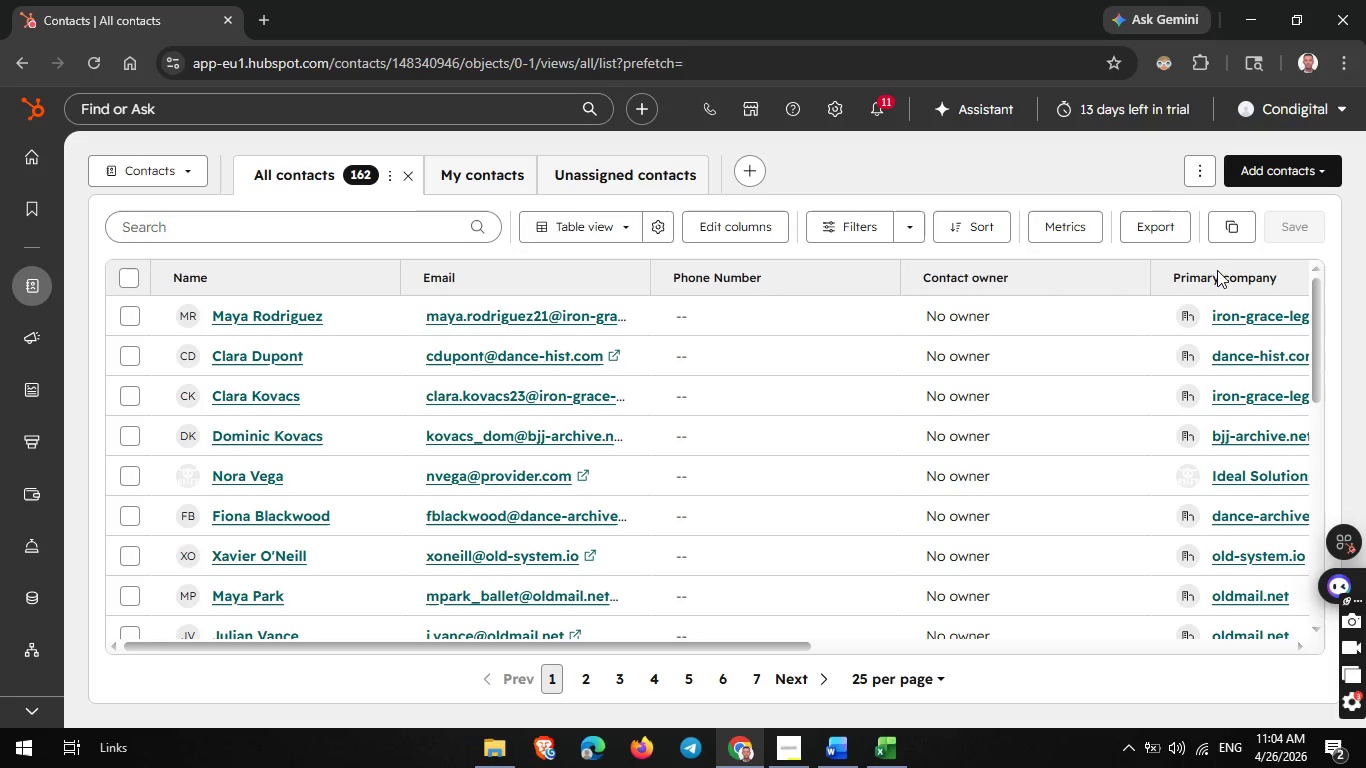 
wait(34.03)
 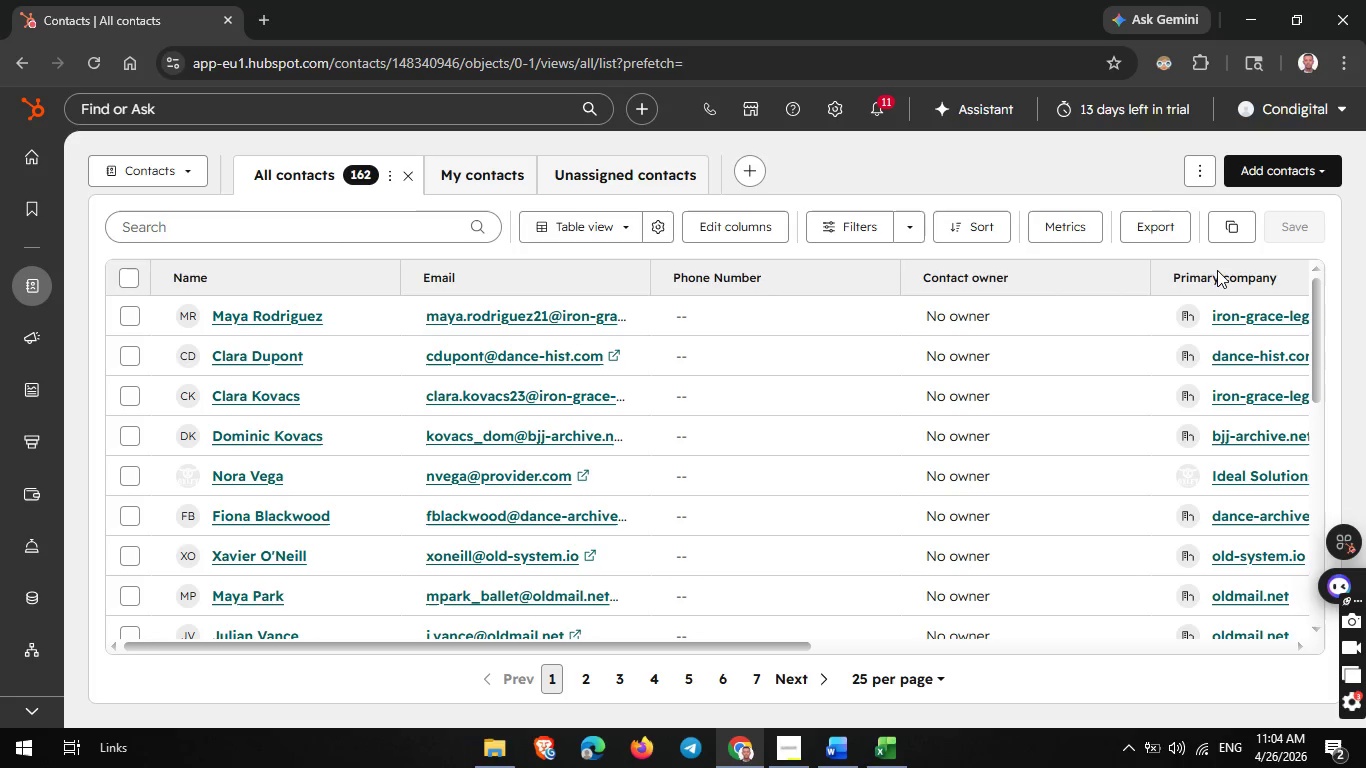 
left_click([1280, 161])
 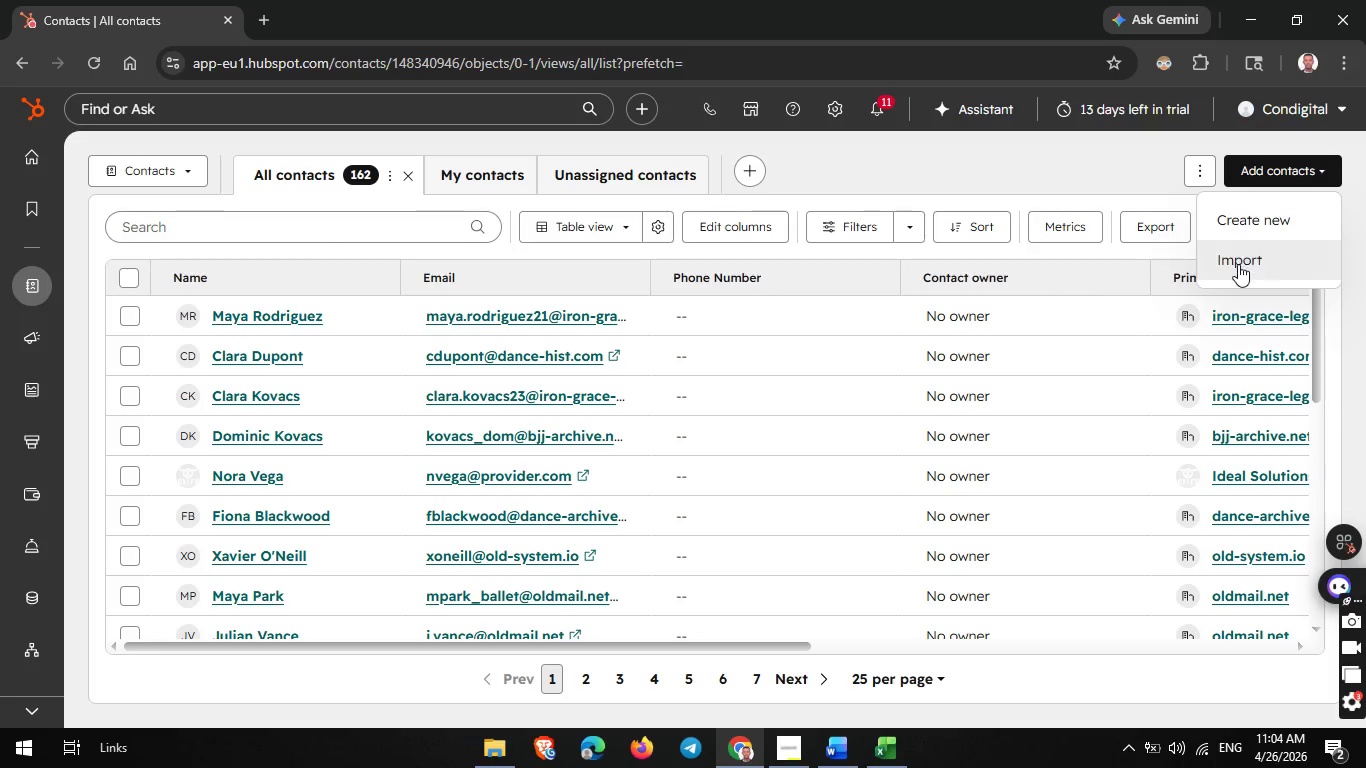 
left_click([1238, 264])
 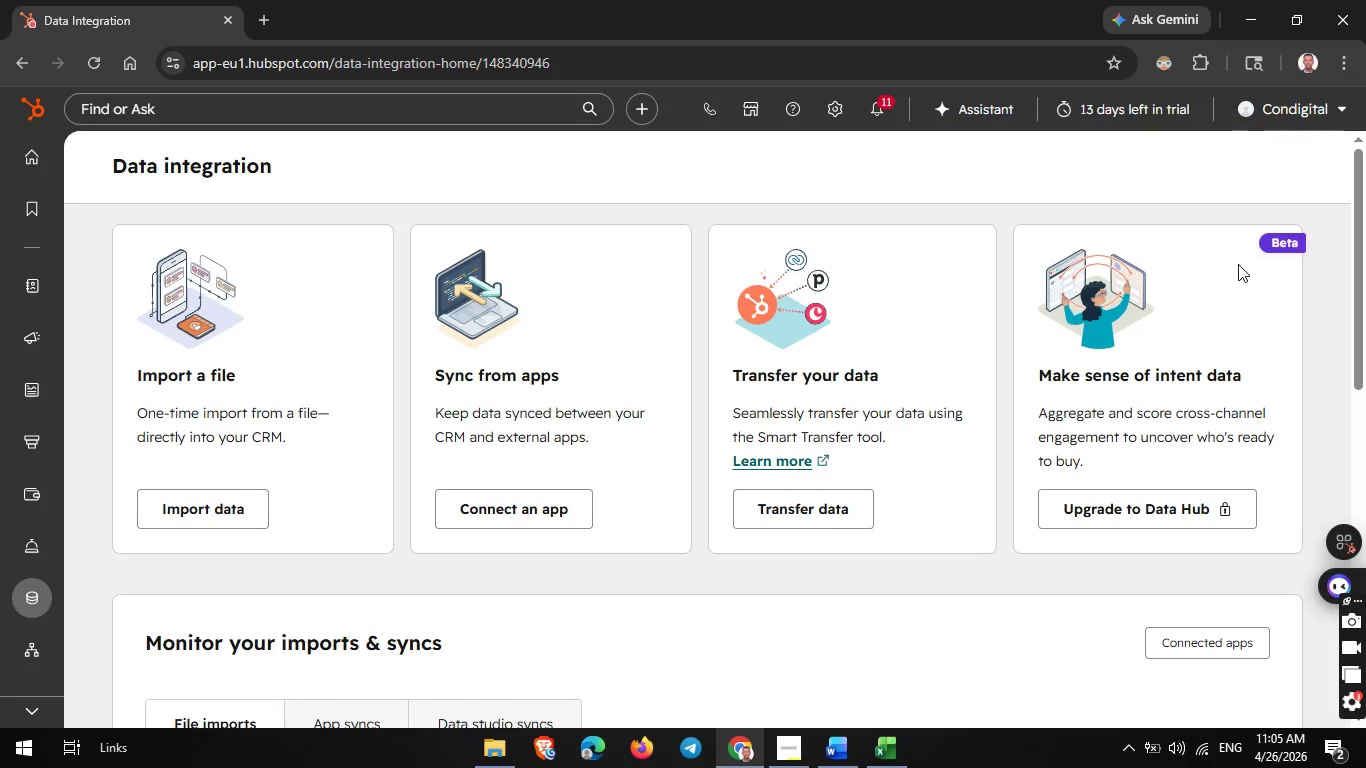 
wait(52.84)
 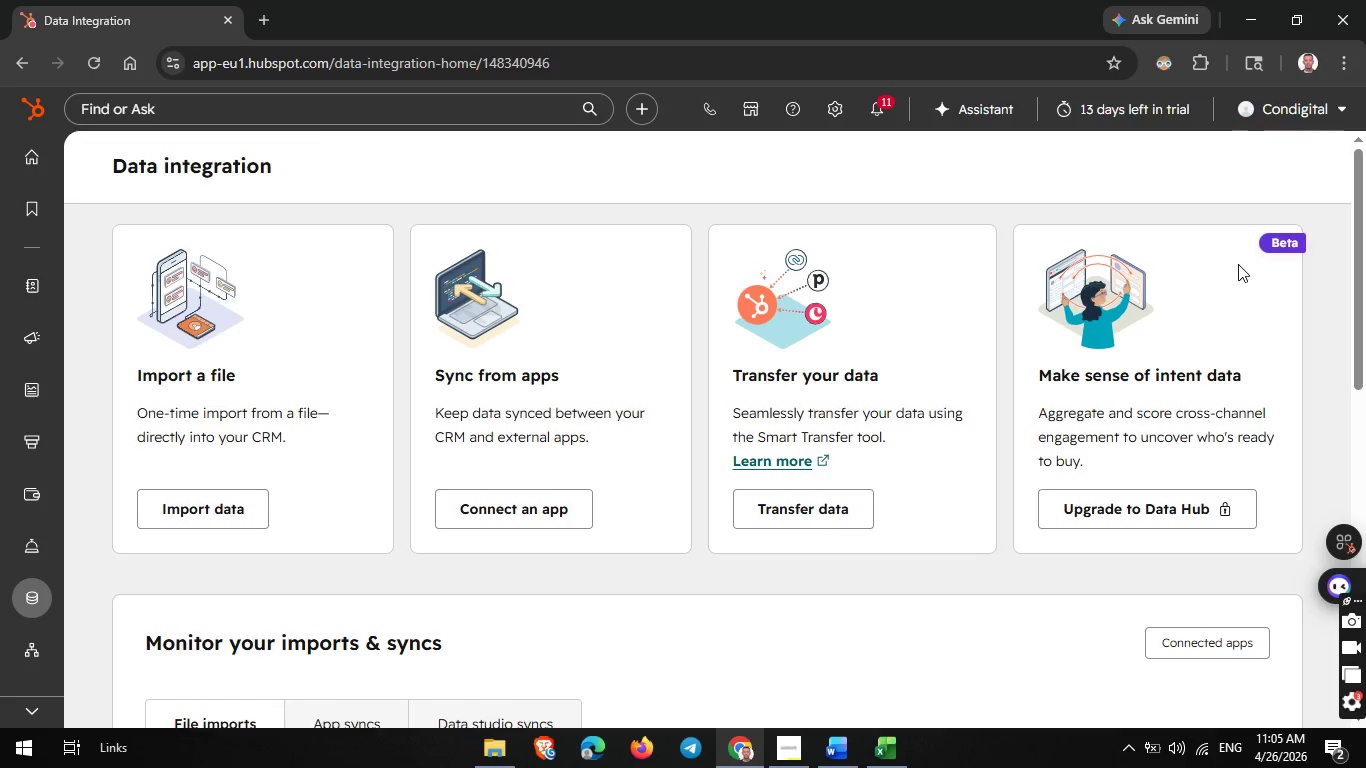 
scroll: coordinate [1365, 0], scroll_direction: down, amount: 1.0
 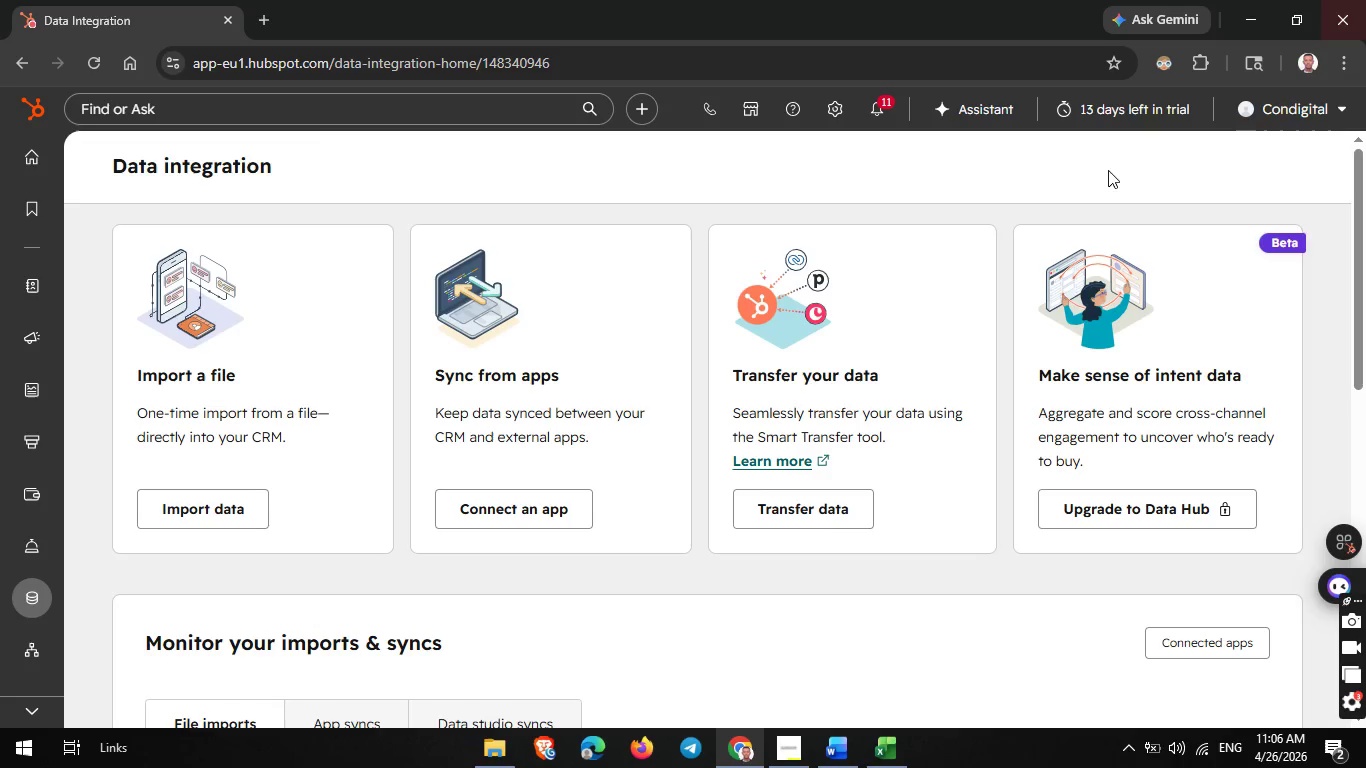 
wait(46.64)
 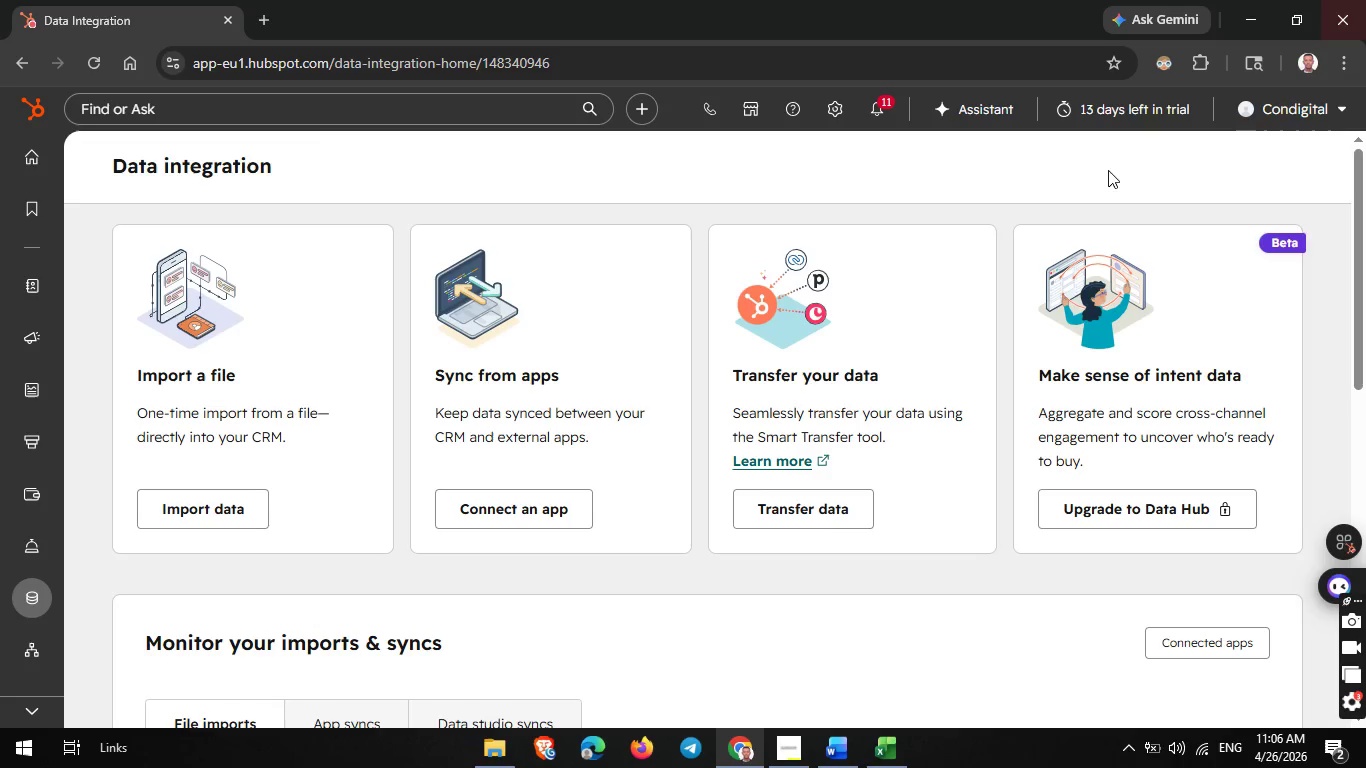 
mouse_move([273, 507])
 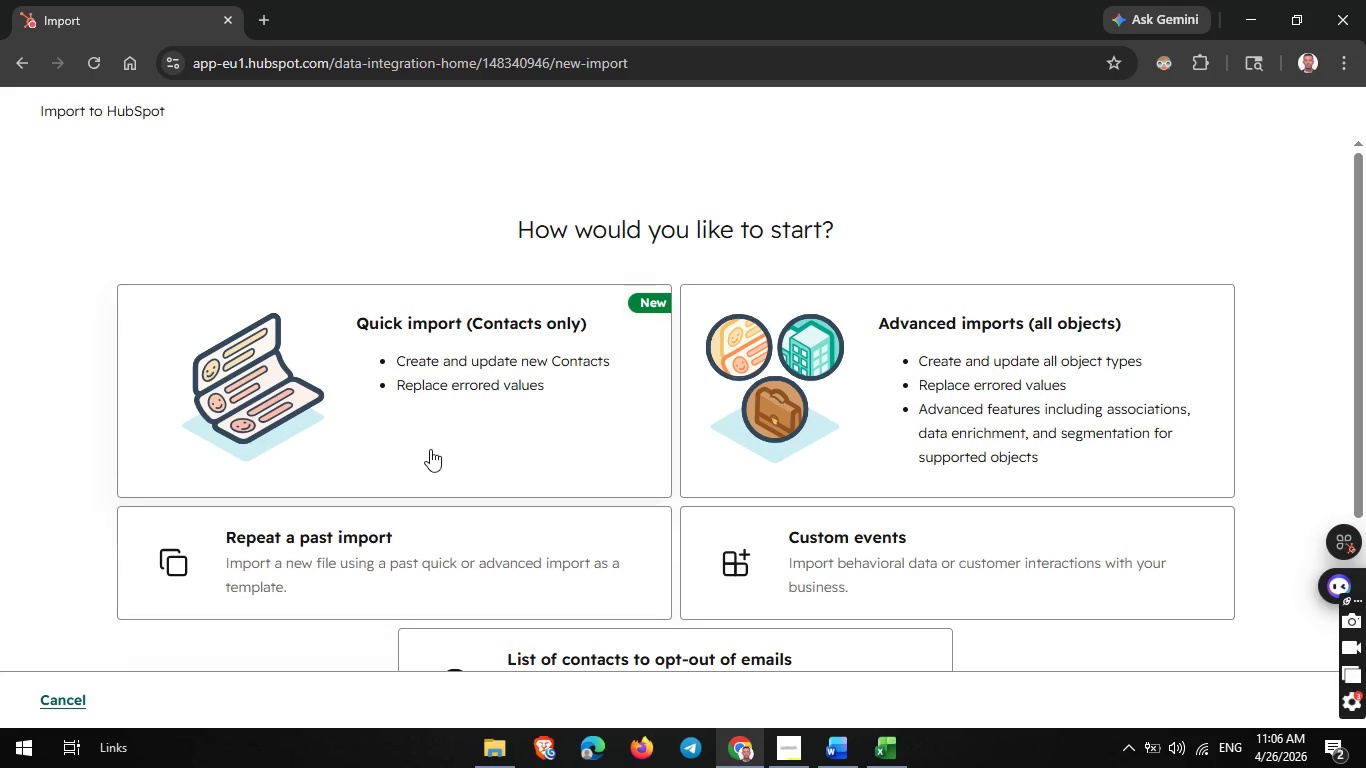 
left_click([428, 437])
 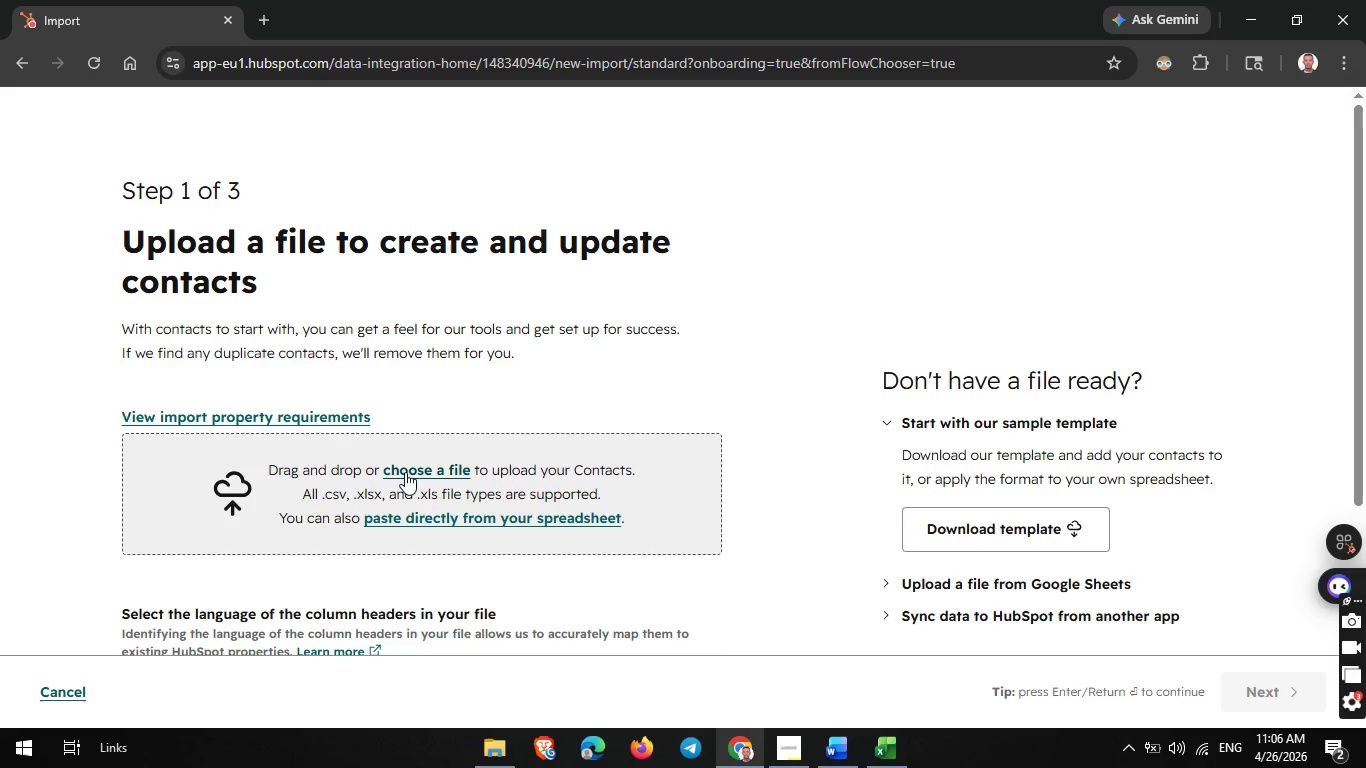 
left_click([405, 472])
 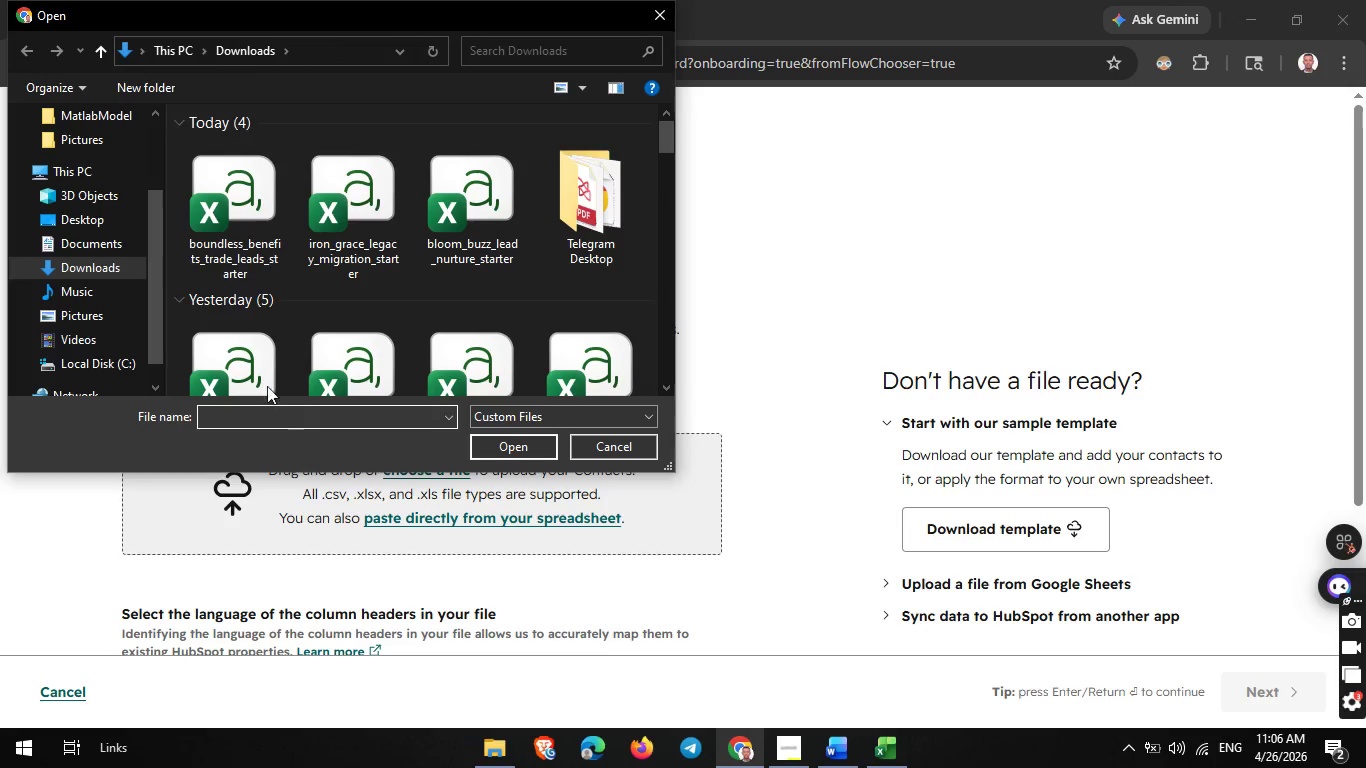 
left_click([230, 181])
 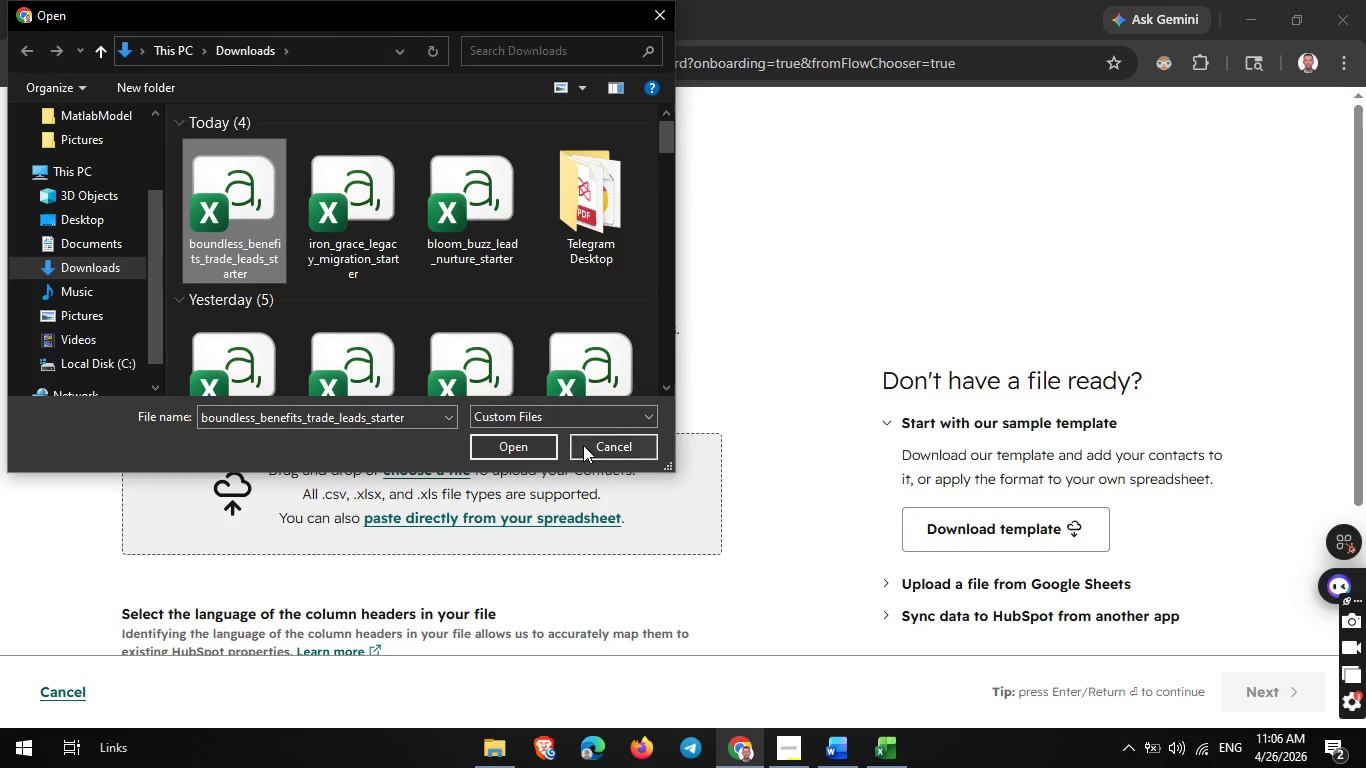 
left_click([497, 446])
 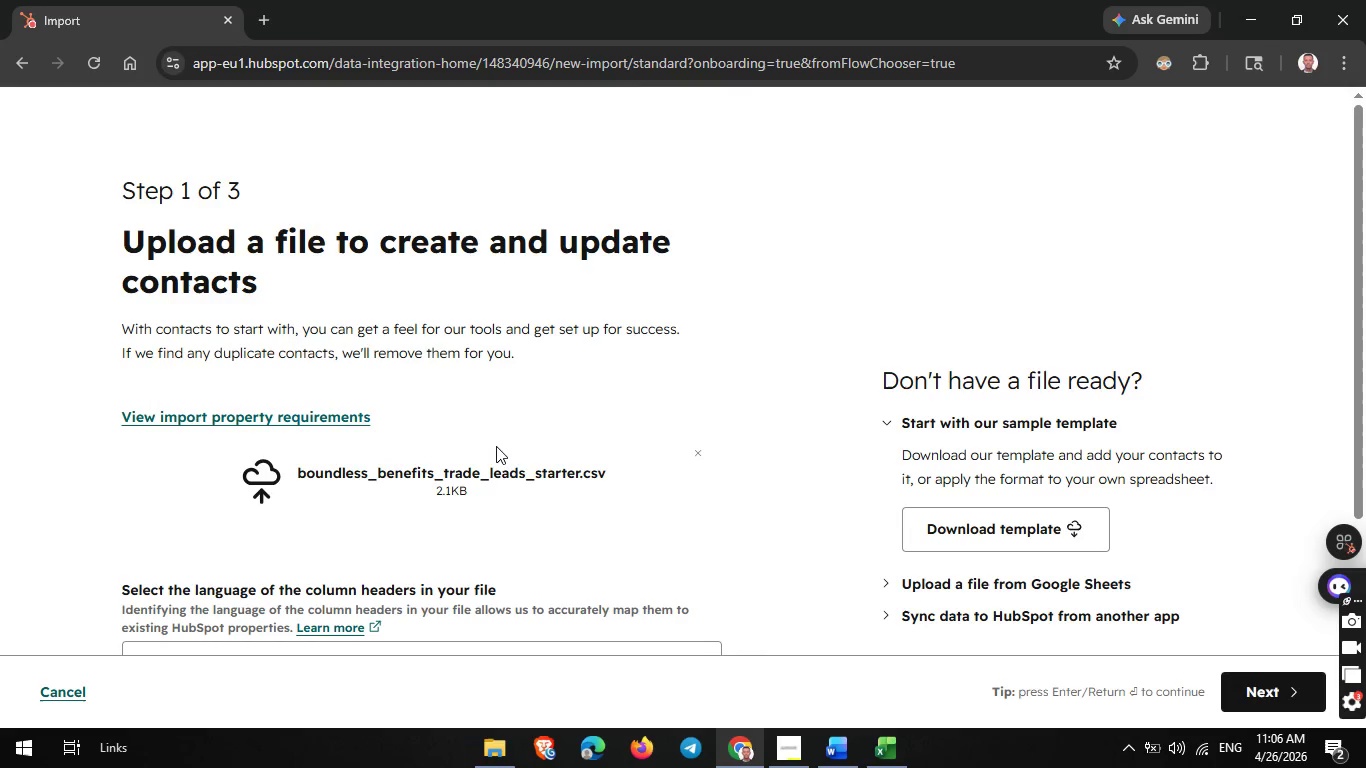 
wait(16.69)
 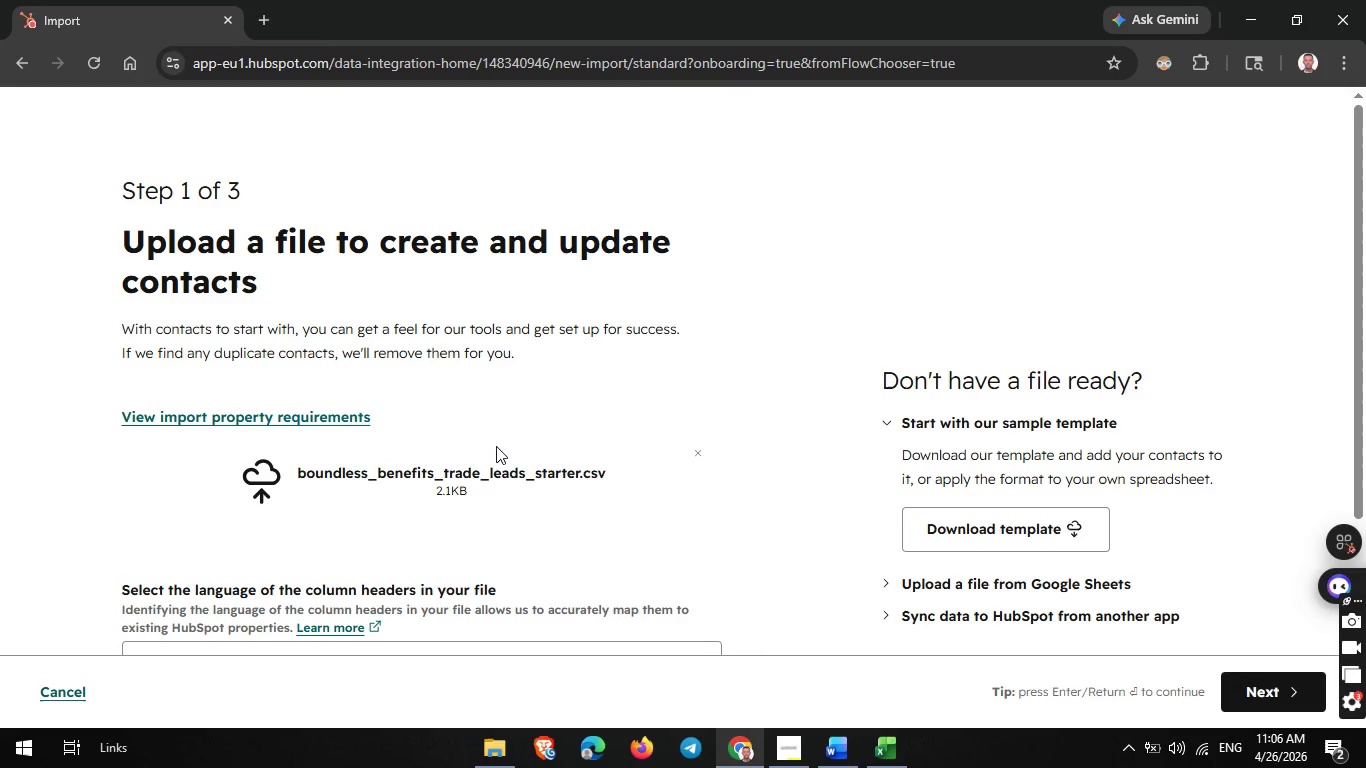 
left_click([1265, 679])
 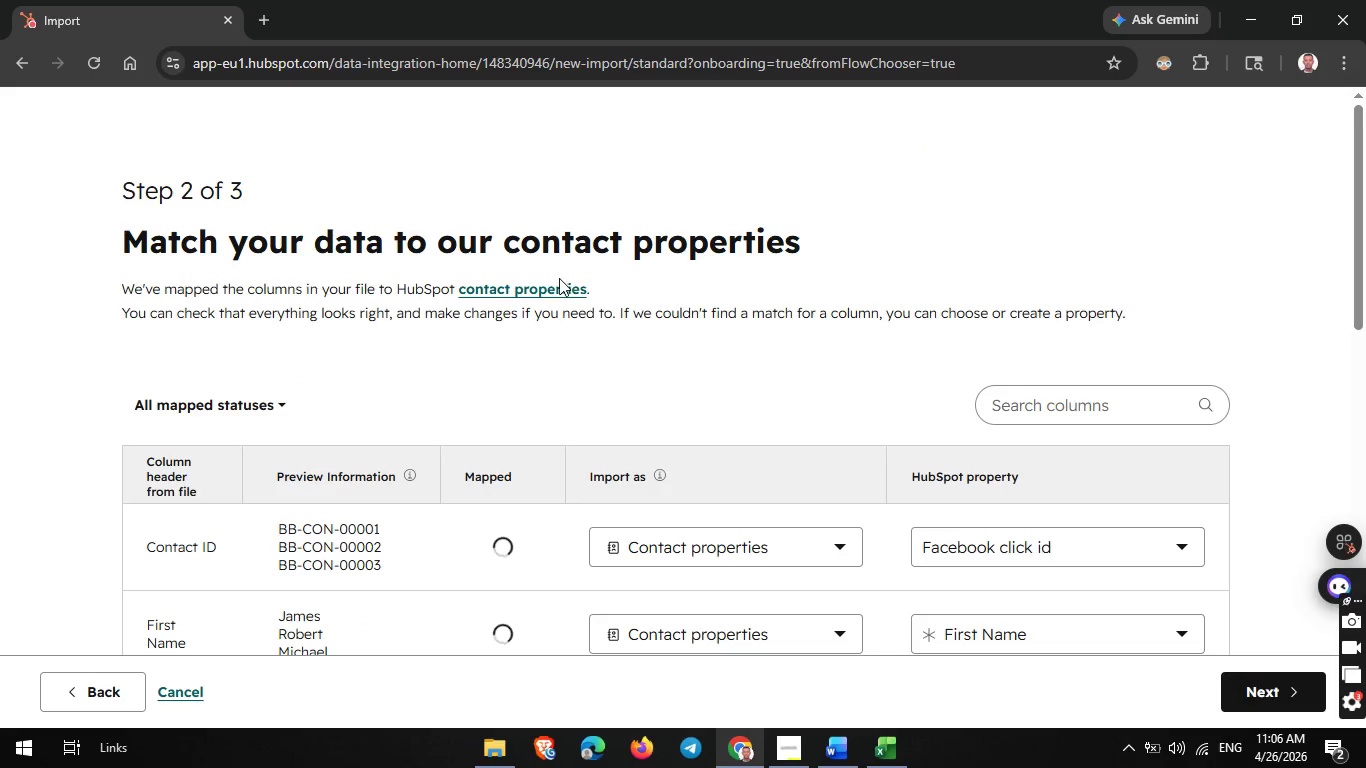 
scroll: coordinate [608, 374], scroll_direction: down, amount: 5.0